 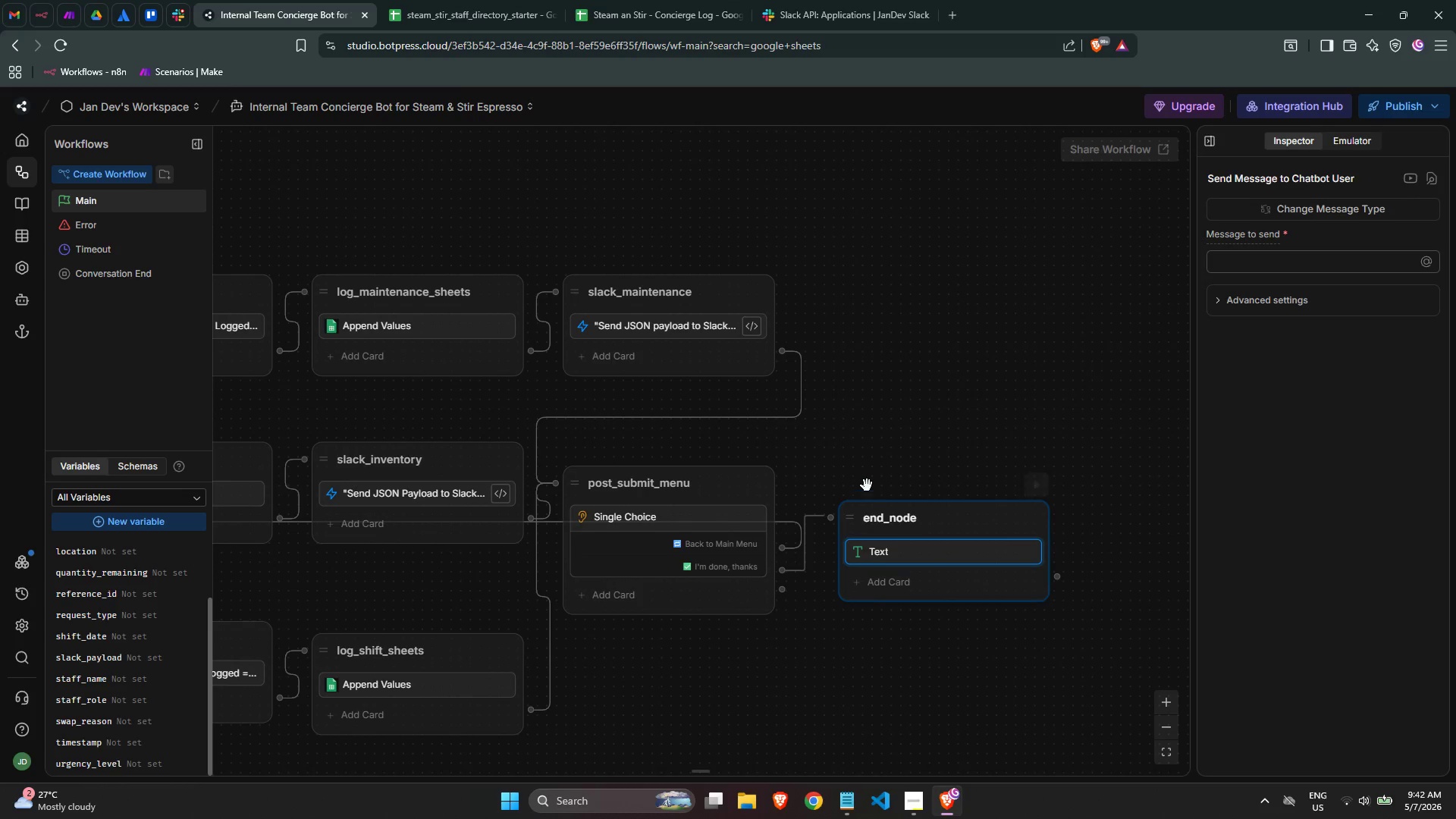 
left_click([768, 344])
 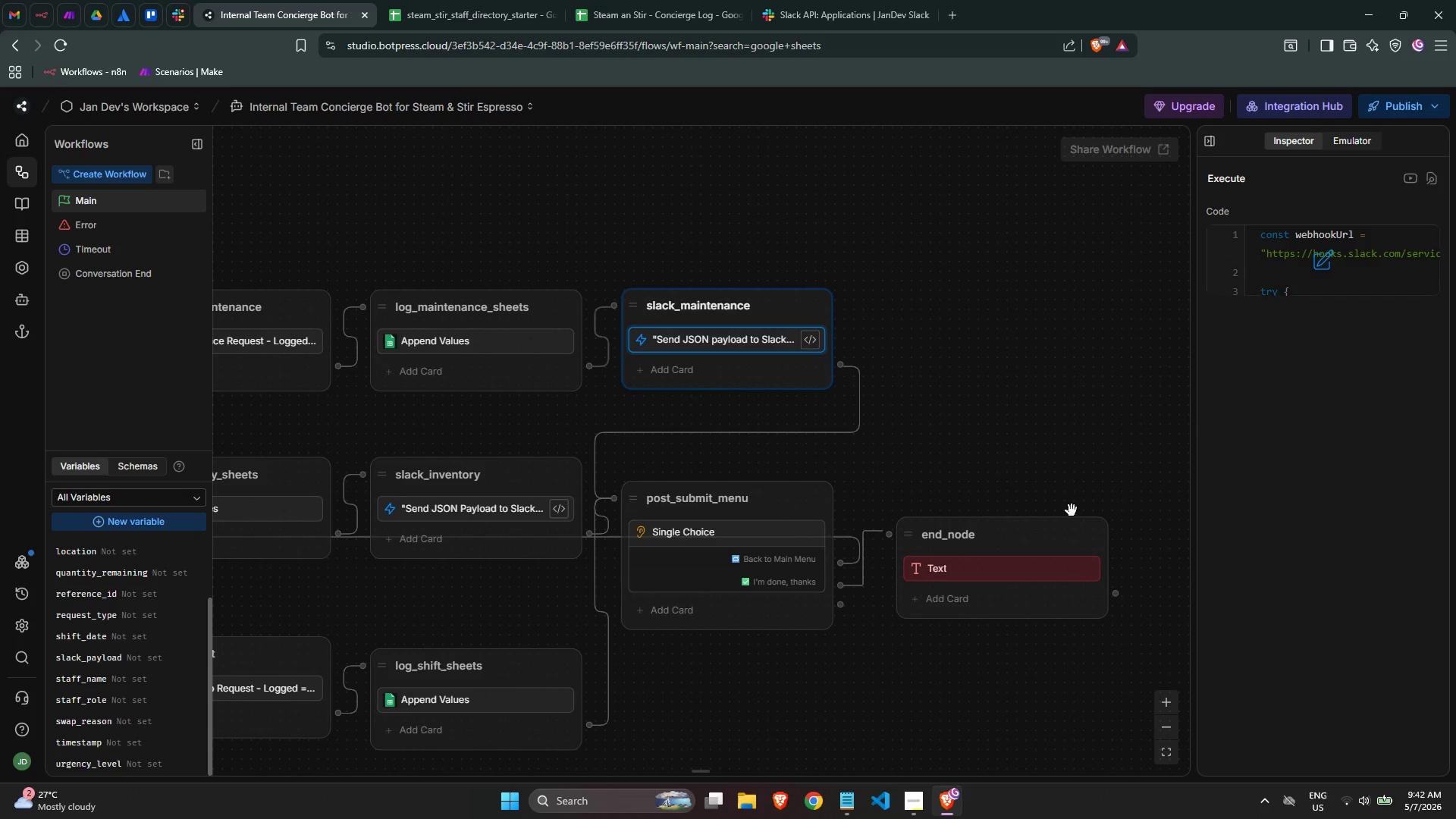 
left_click([1336, 276])
 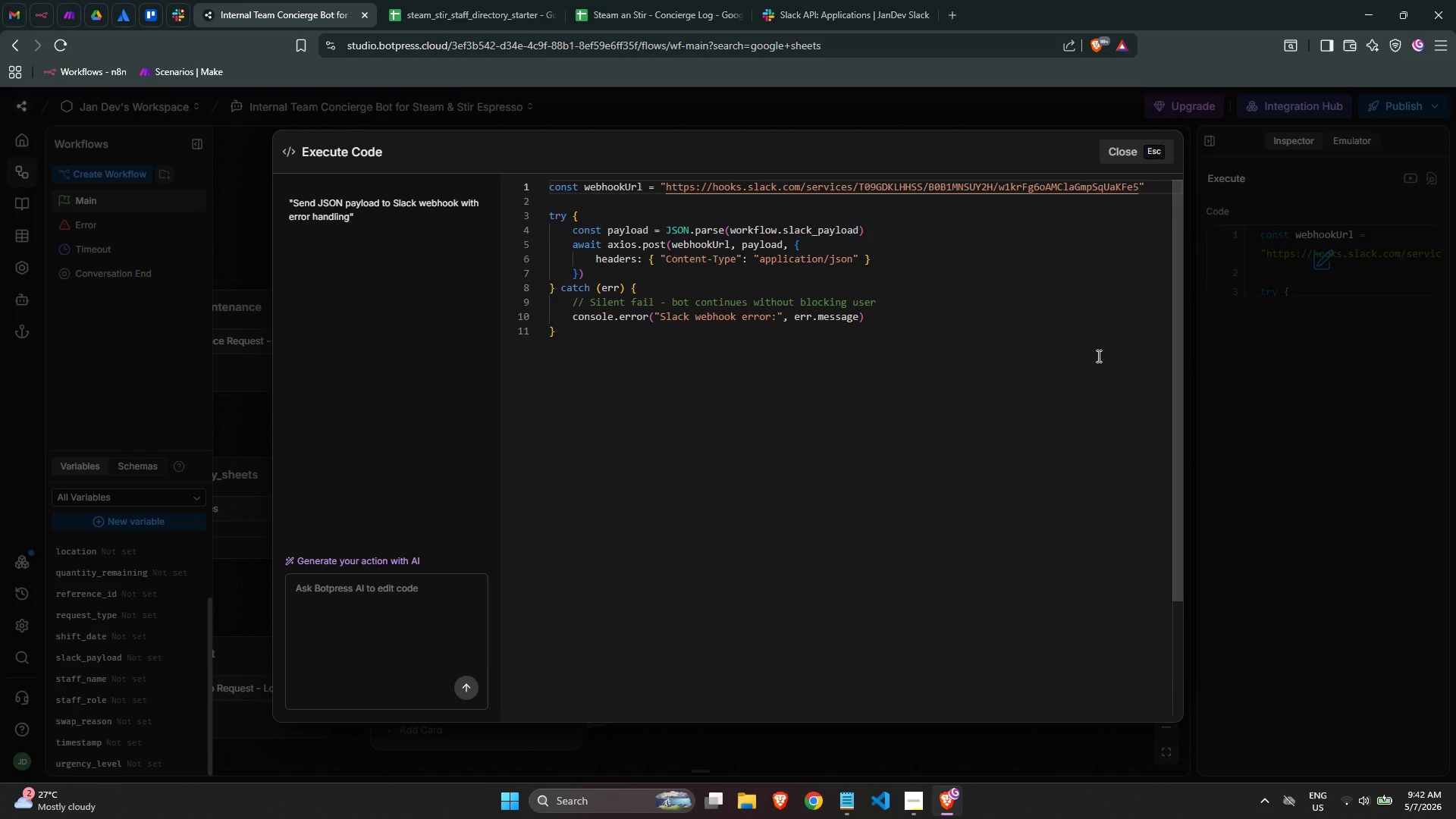 
left_click([1308, 422])
 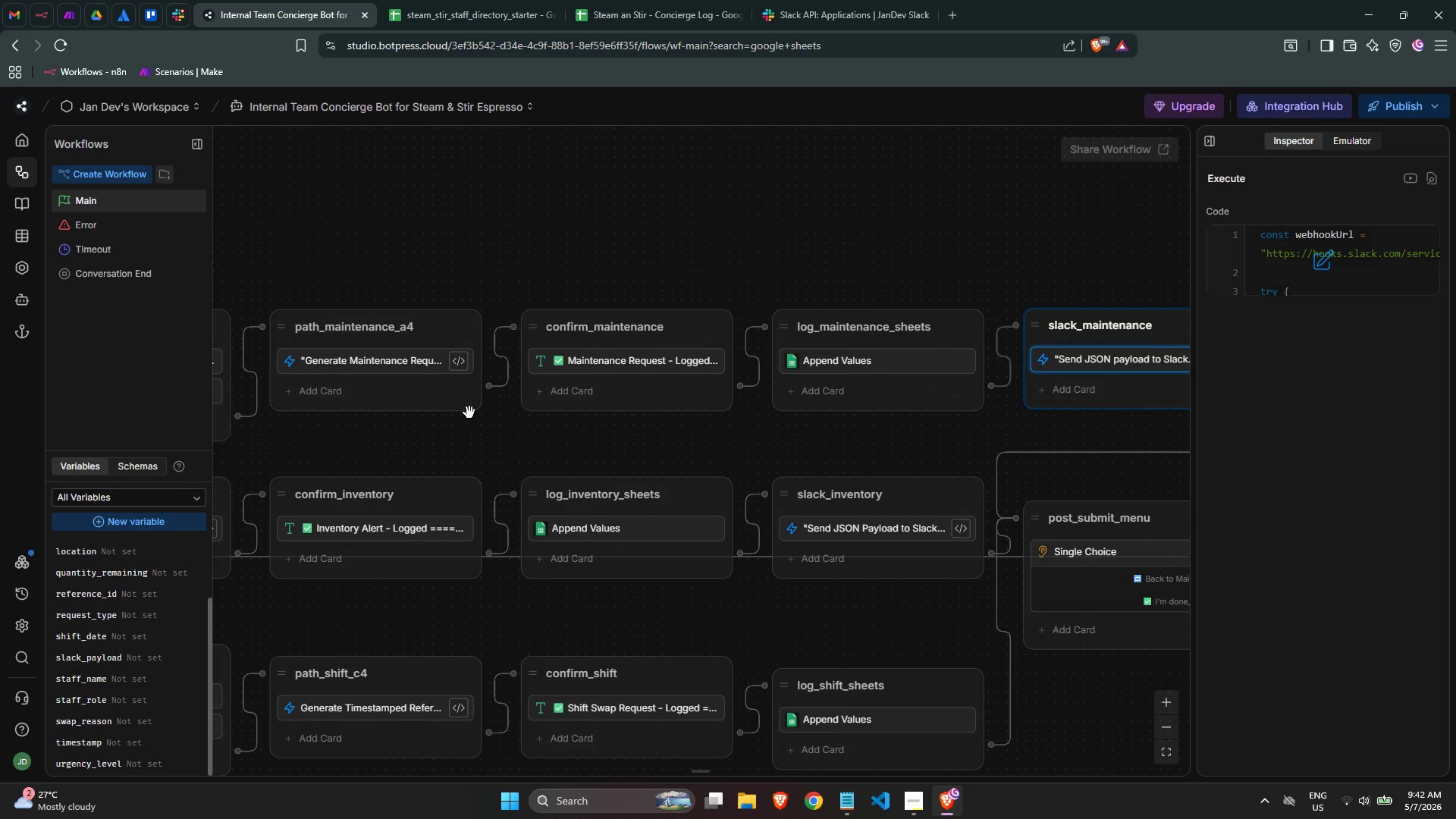 
left_click([404, 353])
 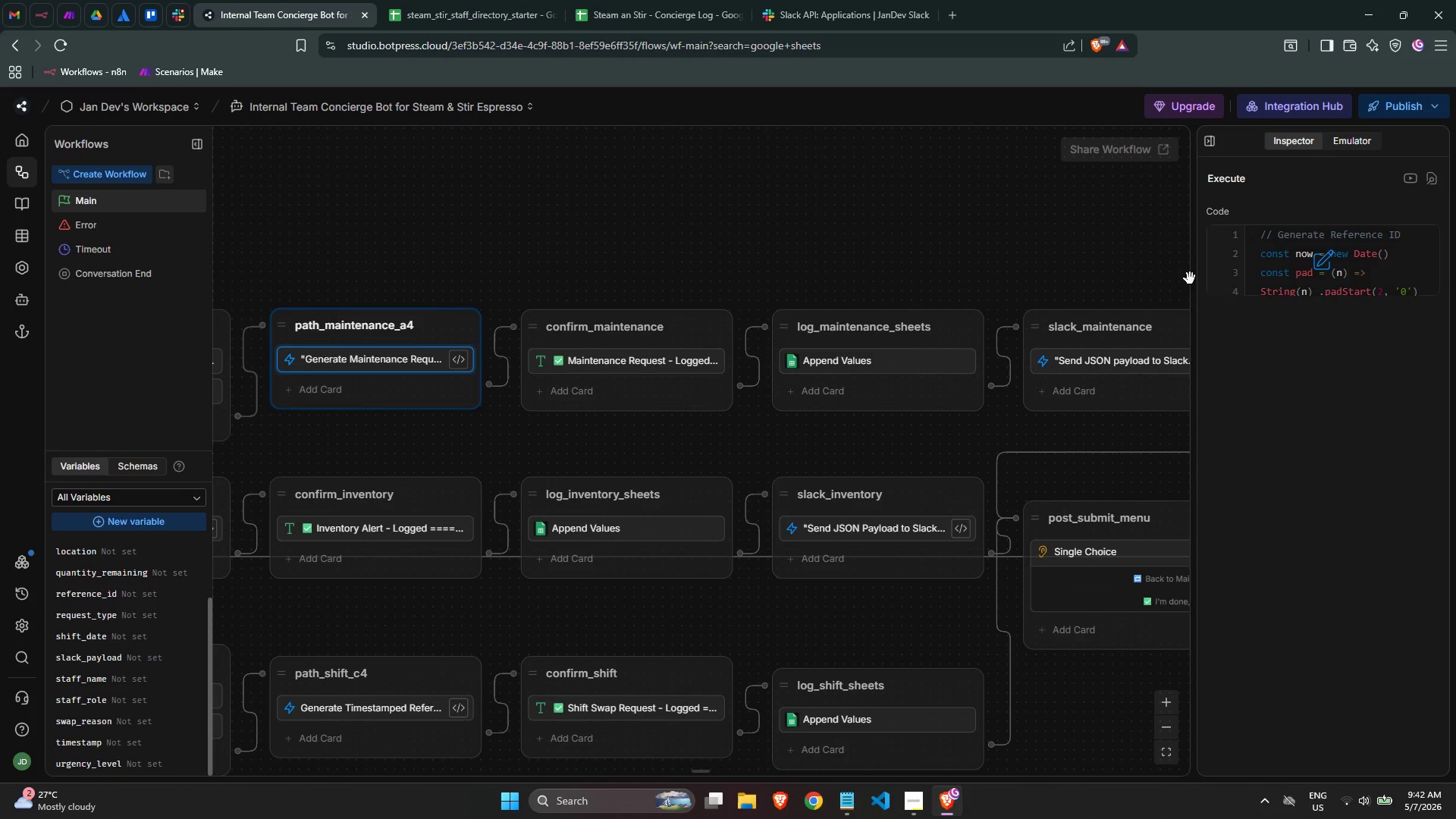 
left_click([1323, 274])
 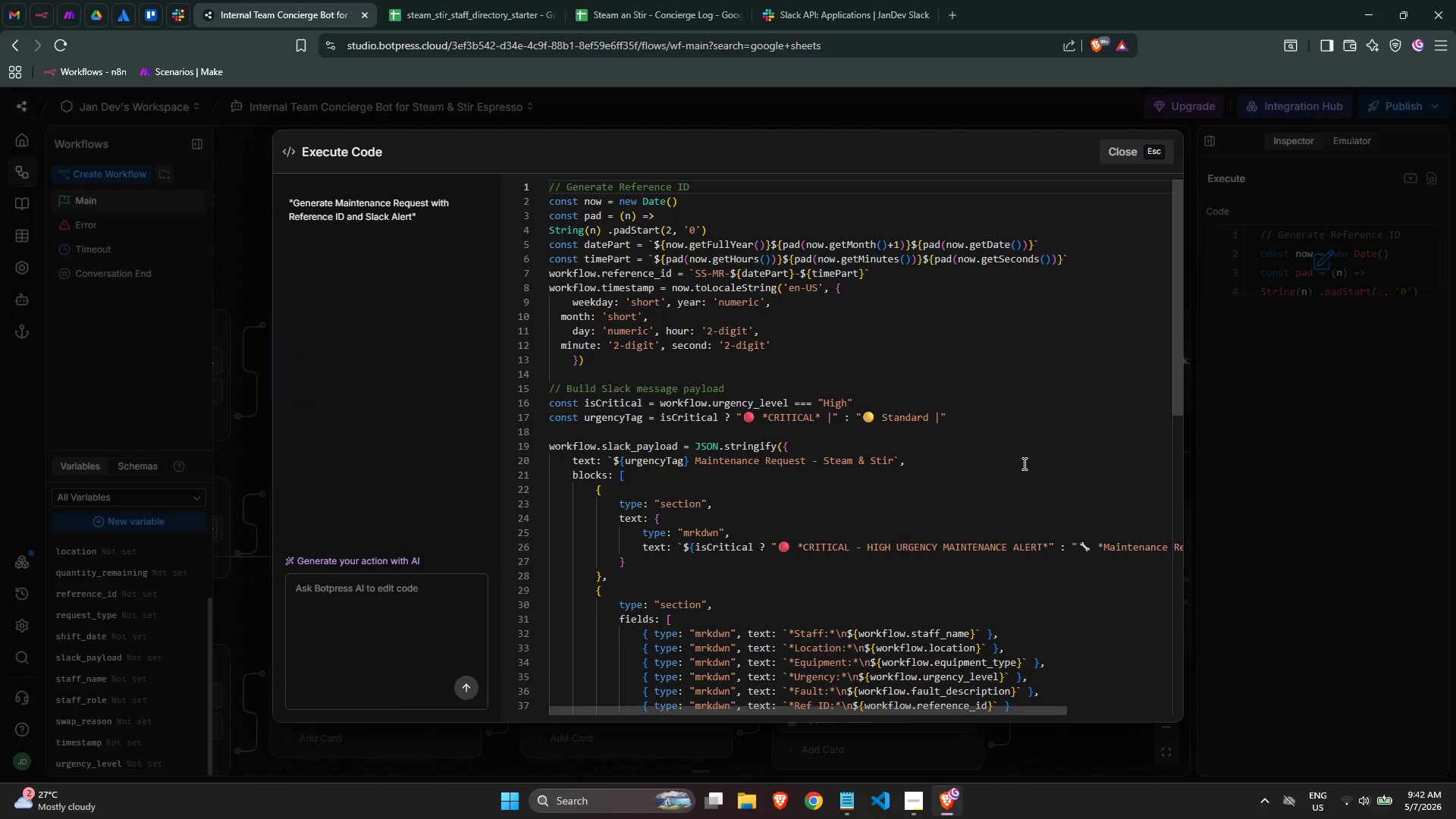 
scroll: coordinate [1021, 465], scroll_direction: down, amount: 1.0
 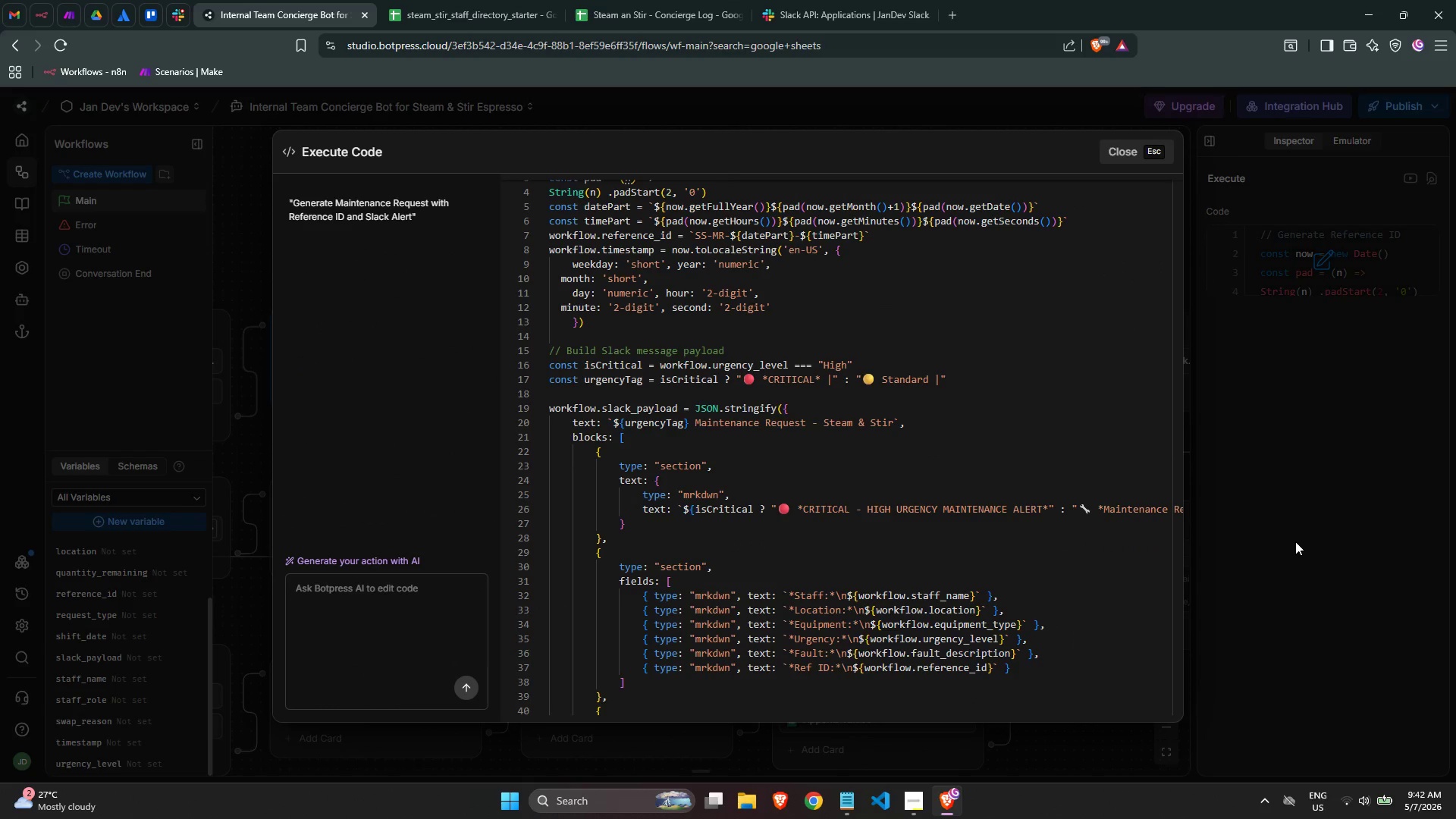 
left_click([1300, 543])
 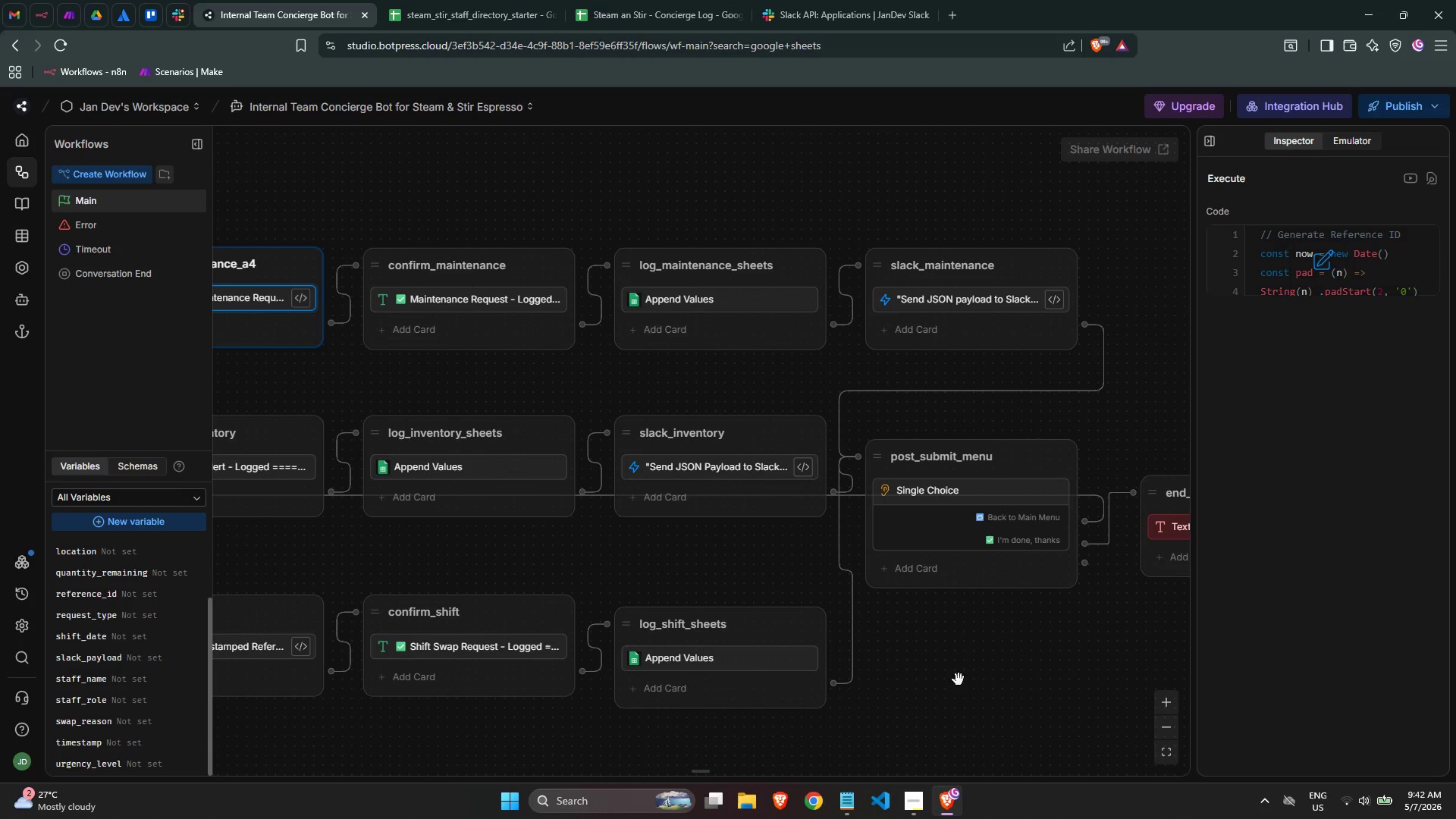 
wait(9.38)
 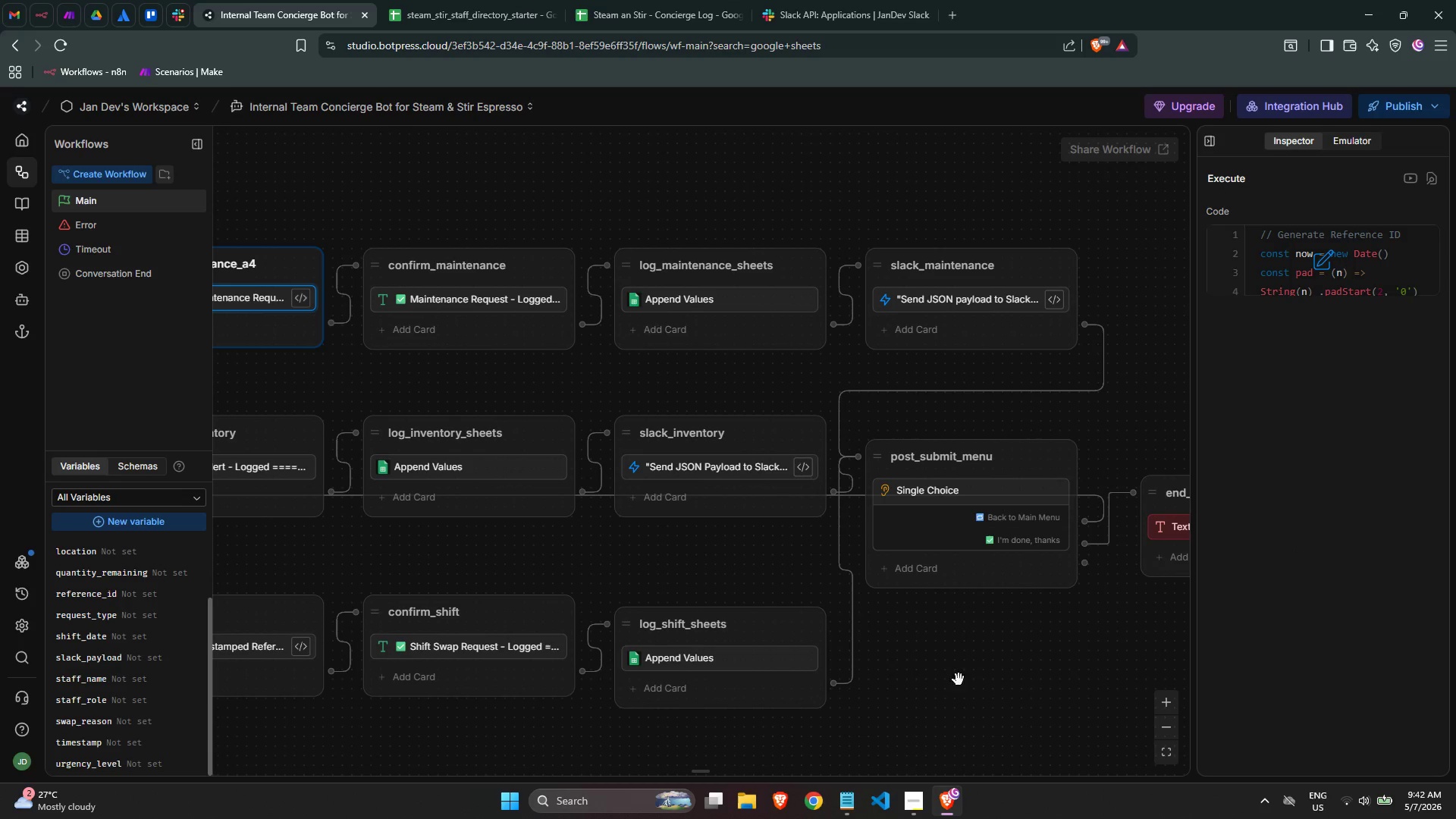 
left_click([426, 483])
 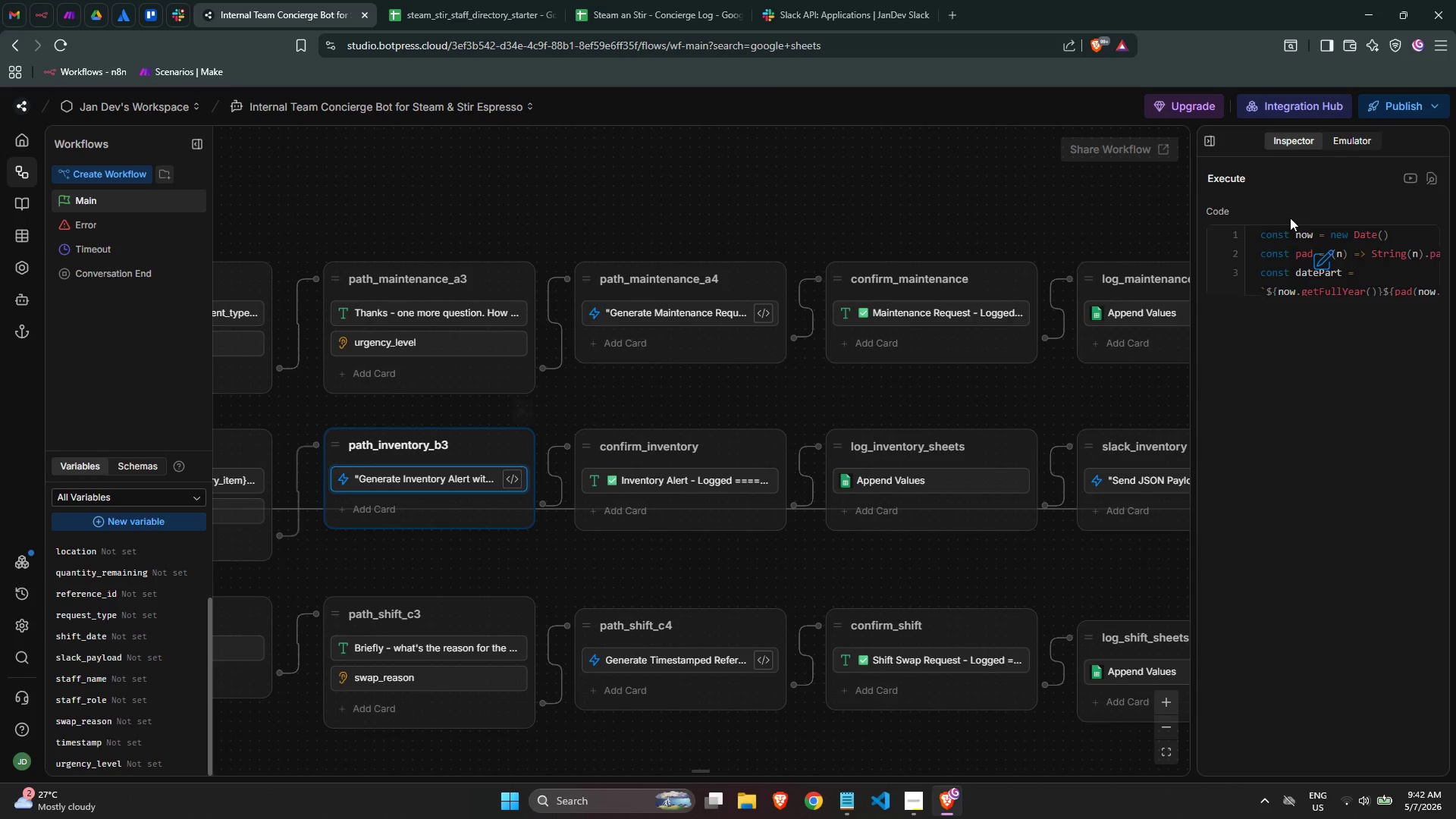 
left_click([1360, 268])
 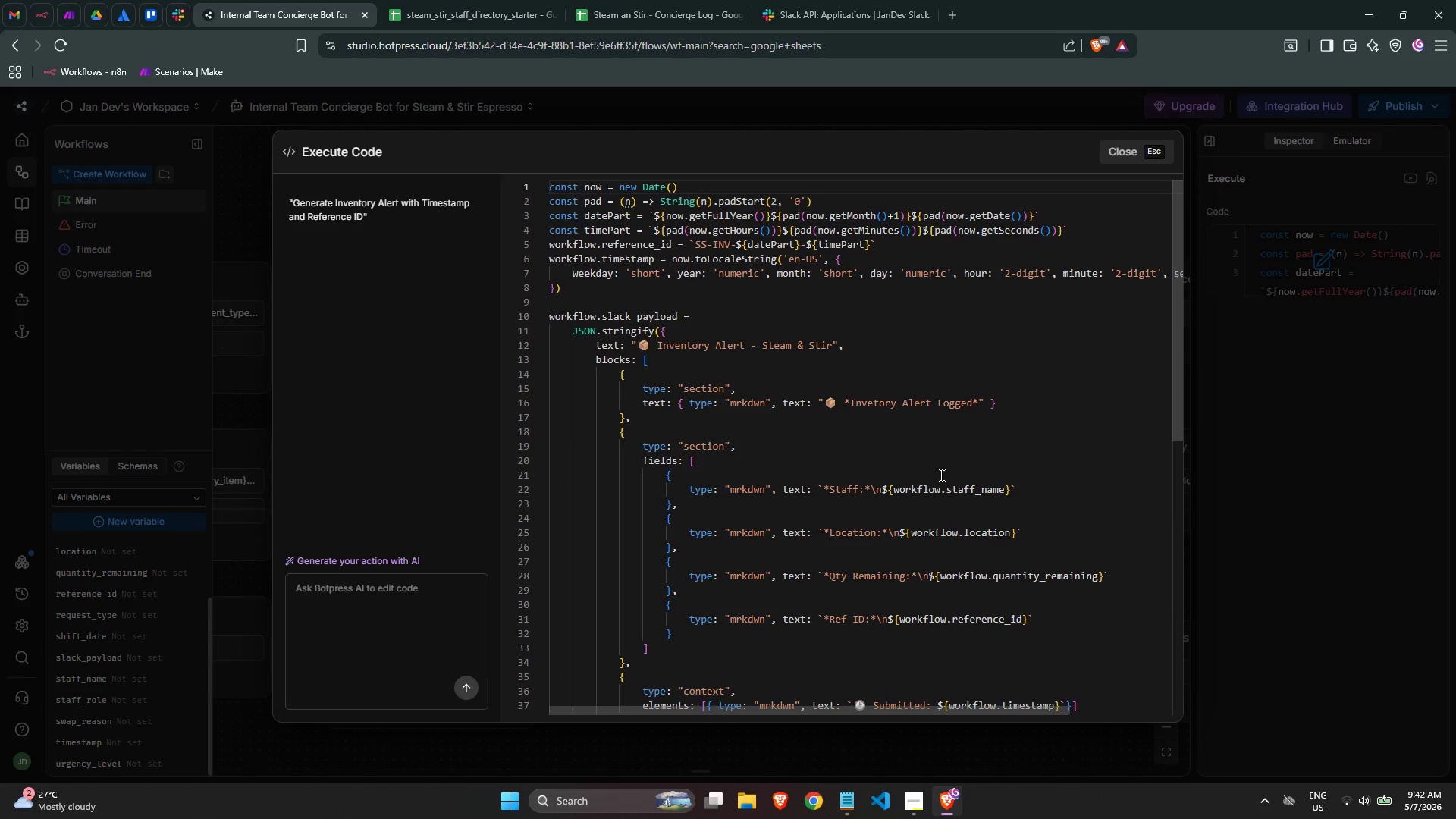 
scroll: coordinate [940, 475], scroll_direction: down, amount: 1.0
 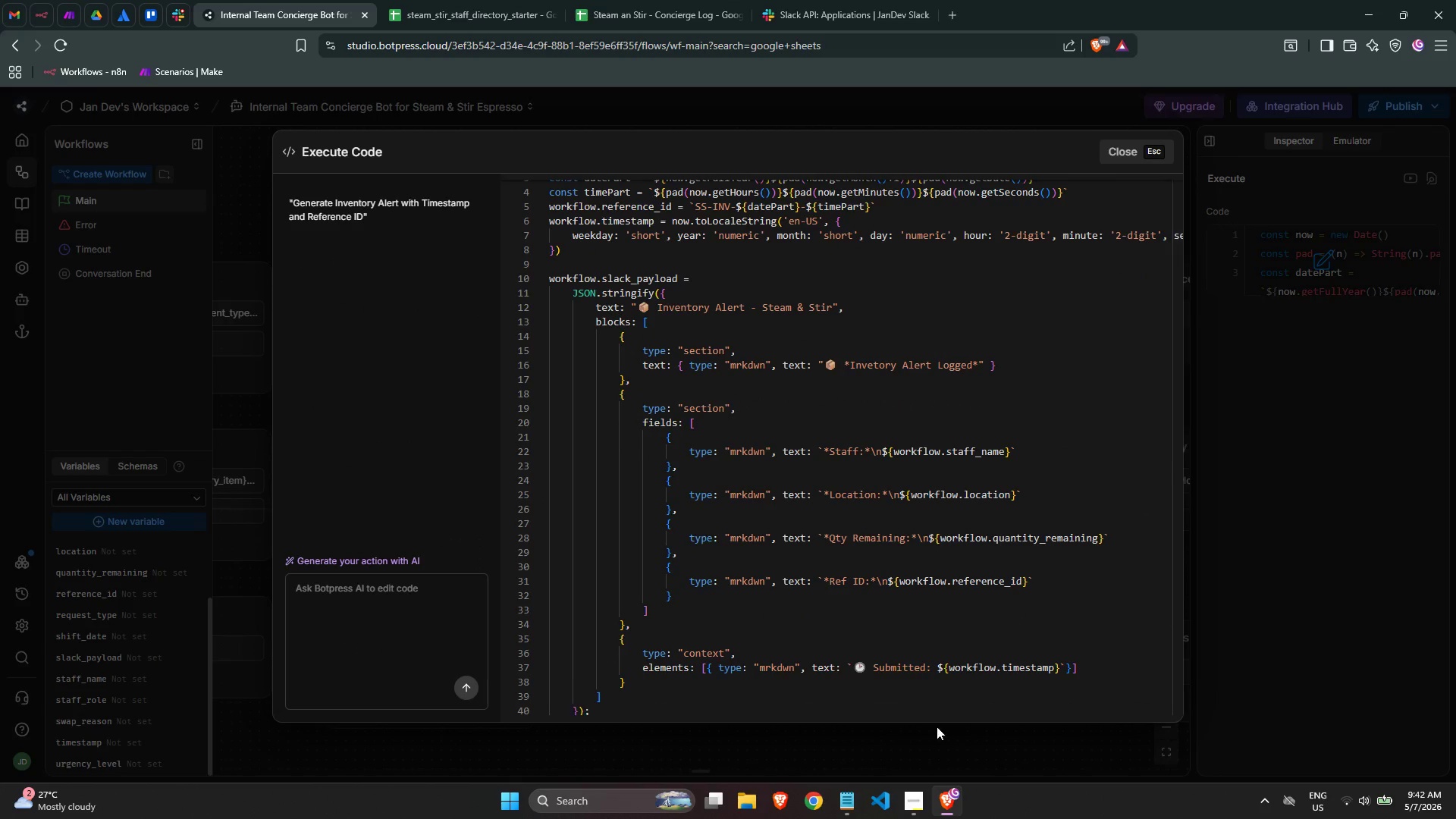 
left_click([909, 792])